 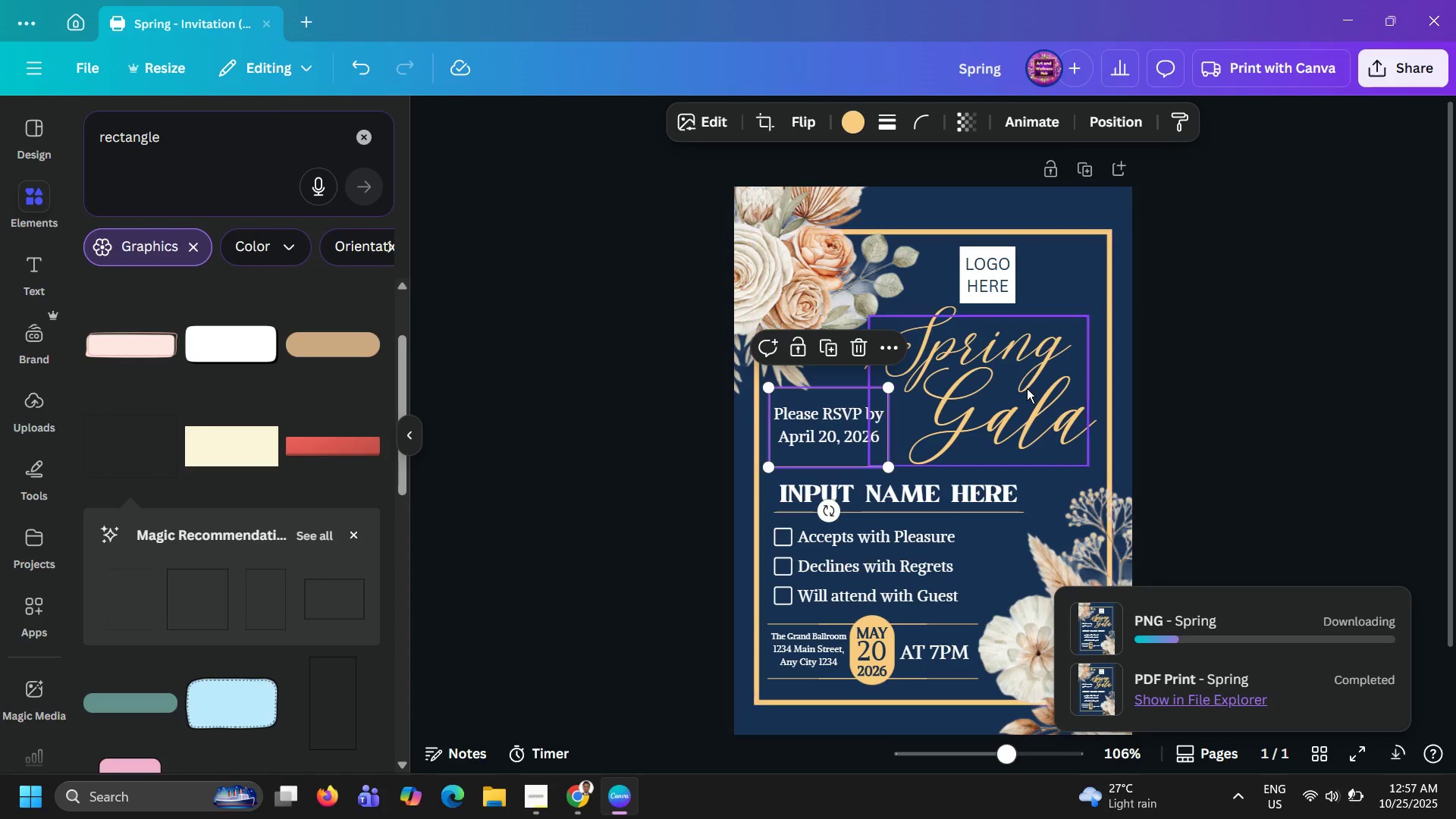 
left_click([71, 179])
 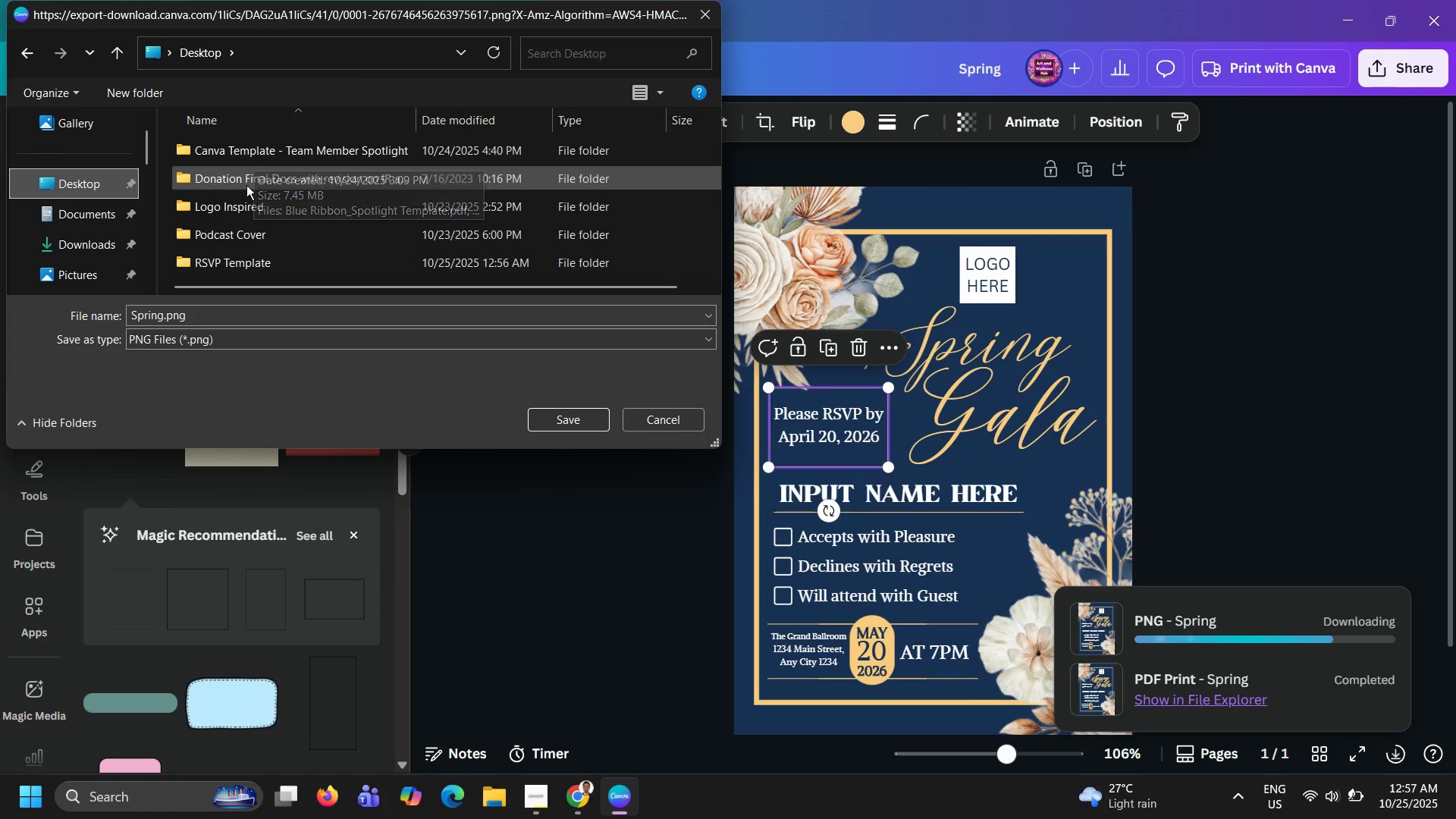 
scroll: coordinate [237, 252], scroll_direction: down, amount: 1.0
 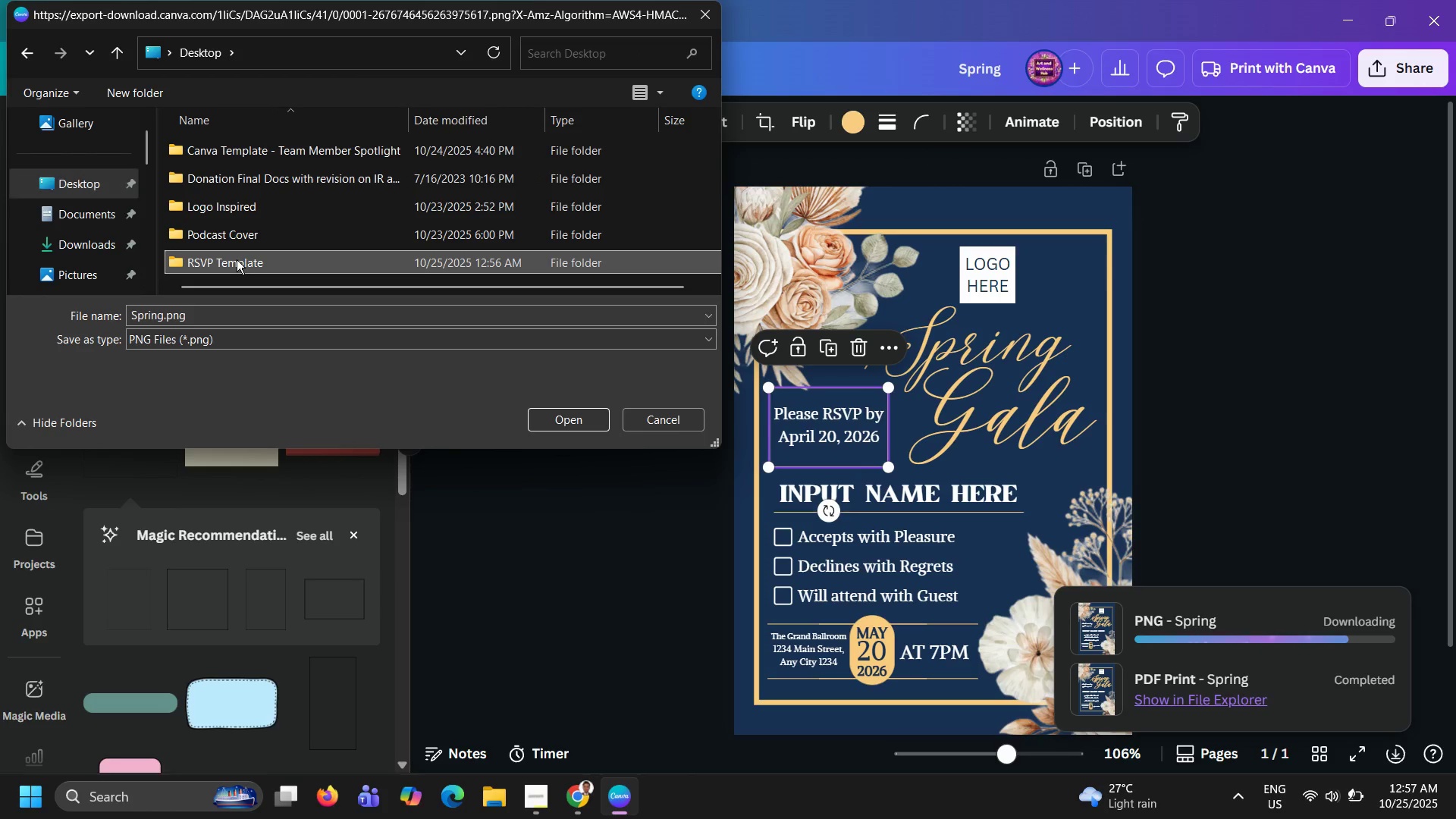 
double_click([237, 259])
 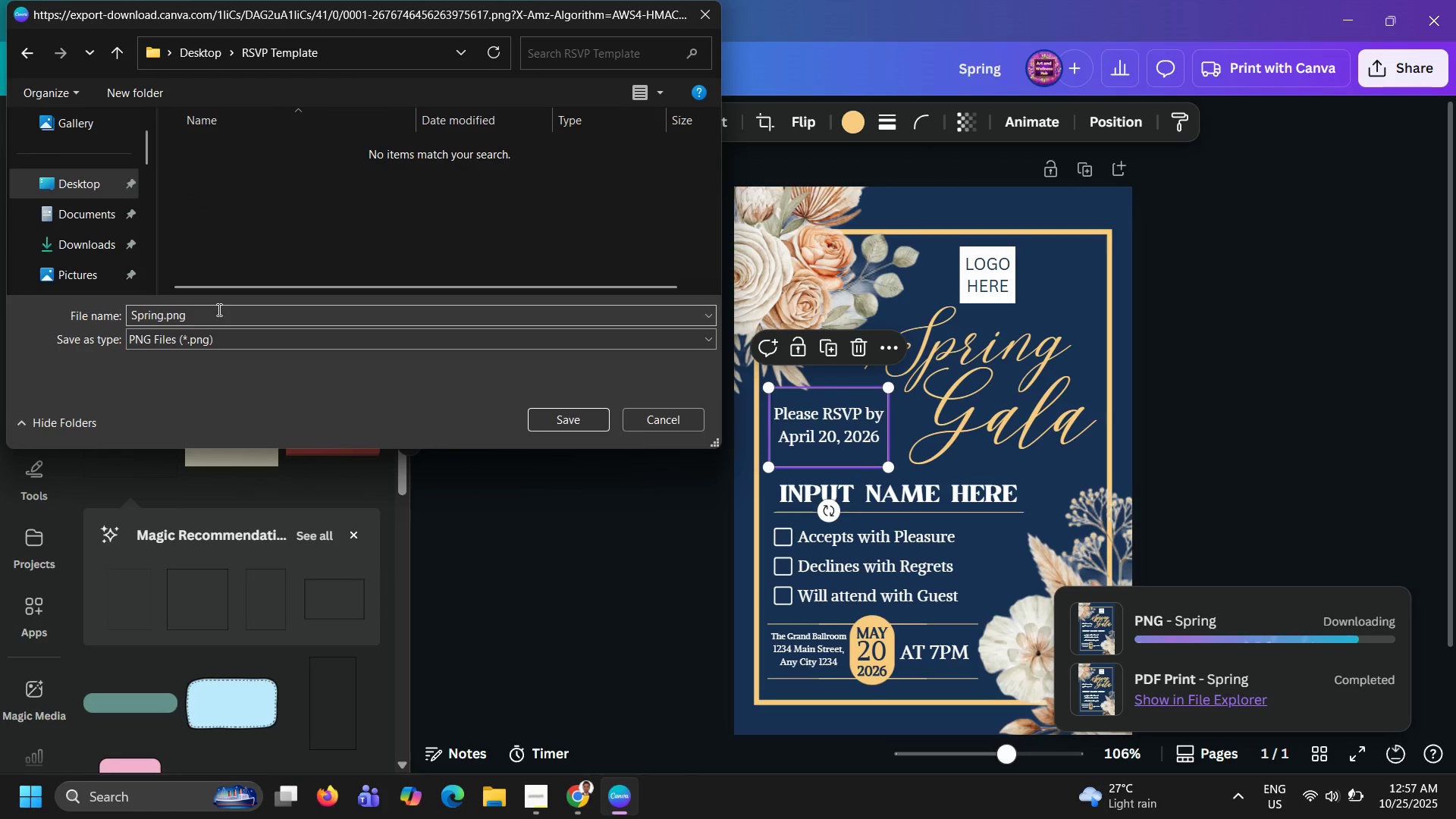 
left_click([218, 309])
 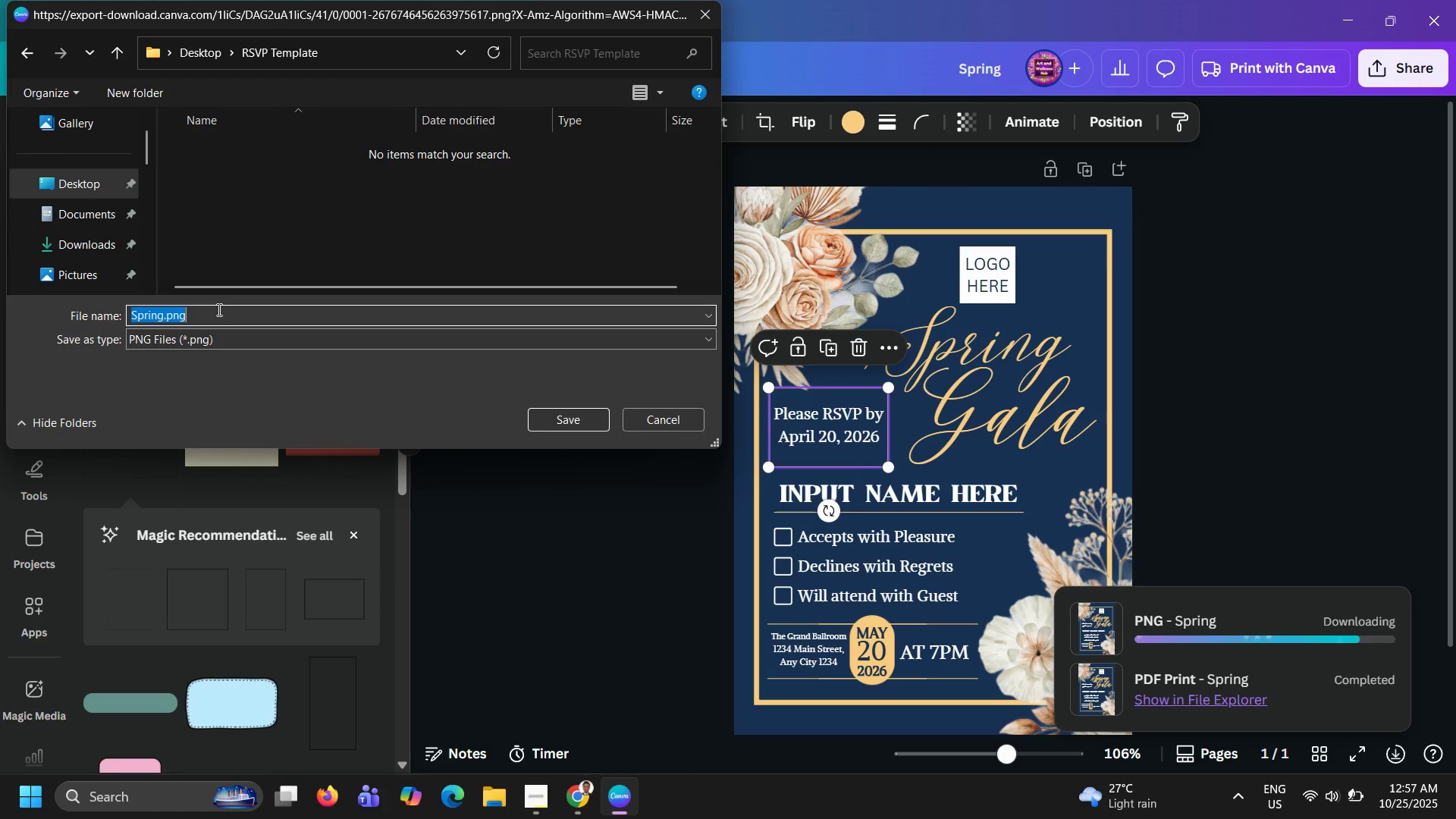 
key(Control+V)
 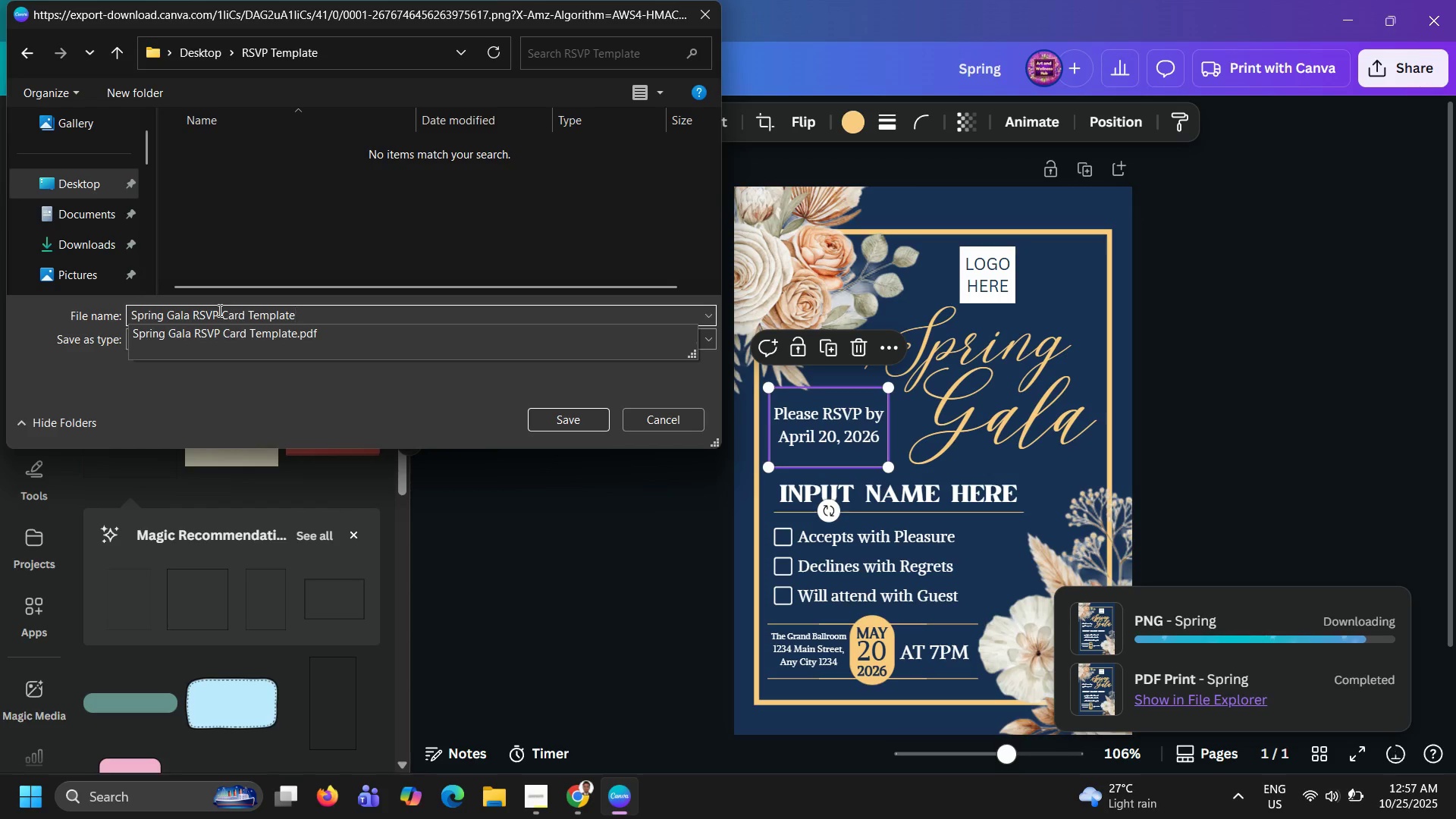 
key(Enter)
 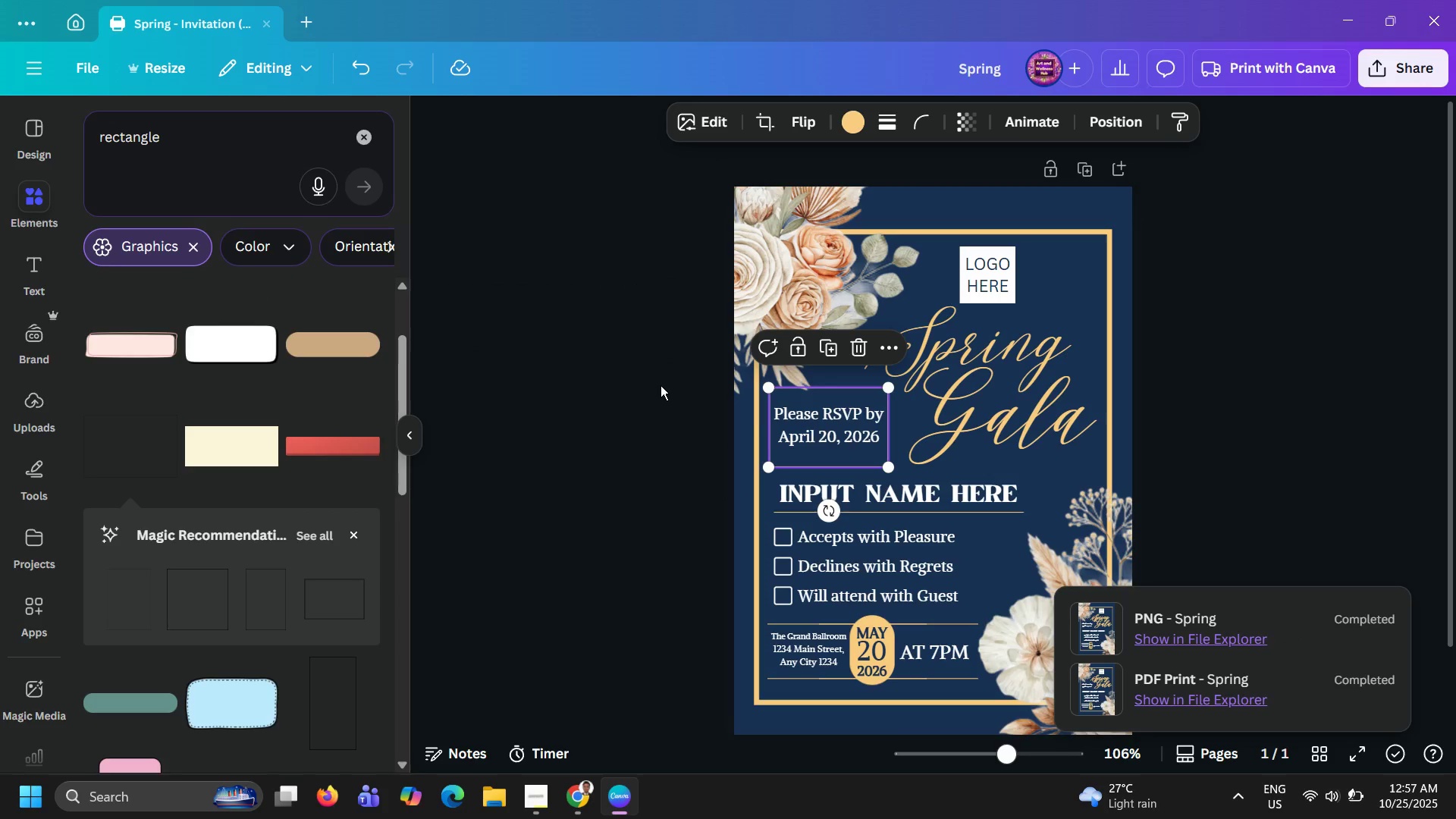 
left_click([661, 385])
 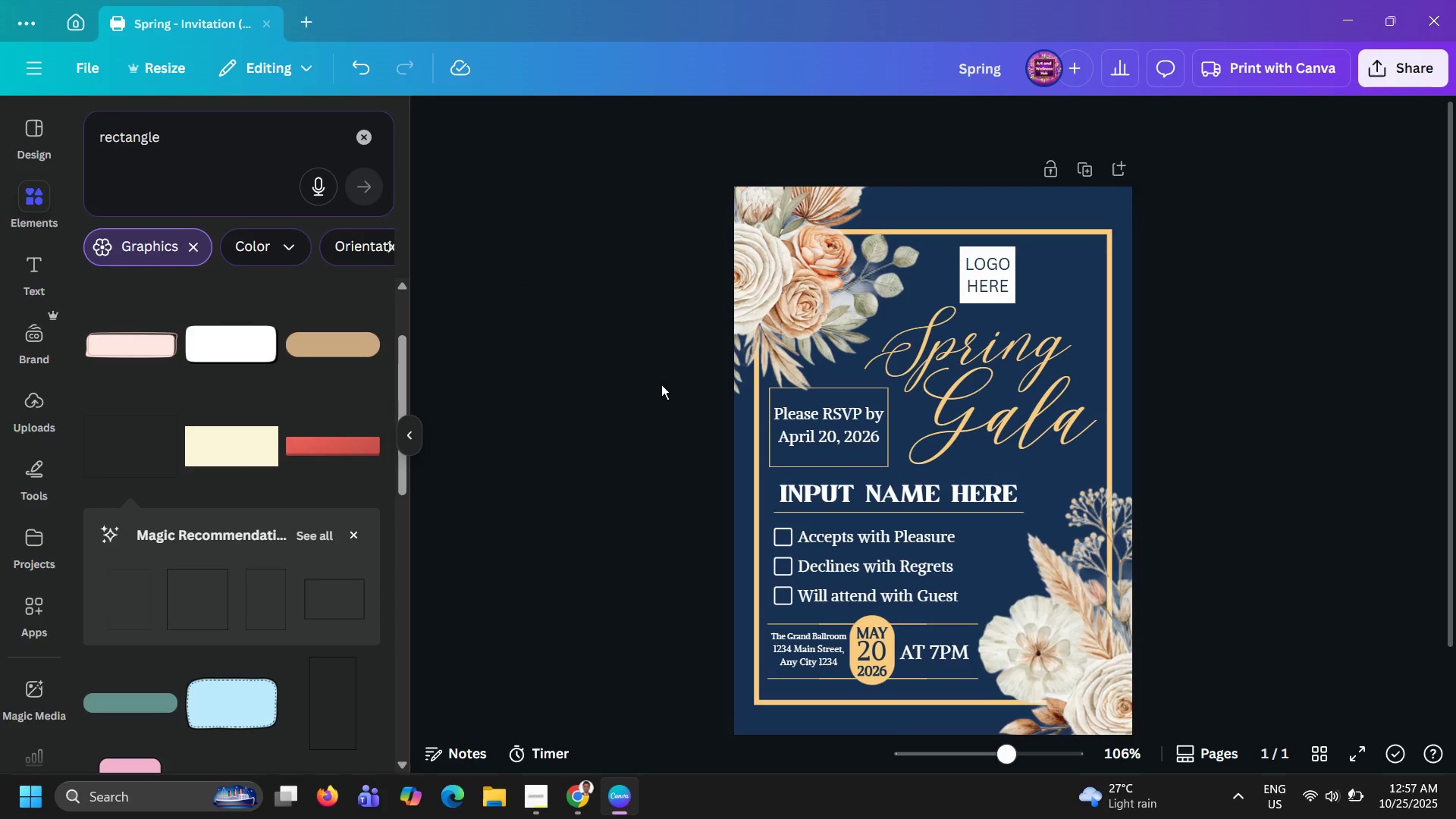 
wait(24.34)
 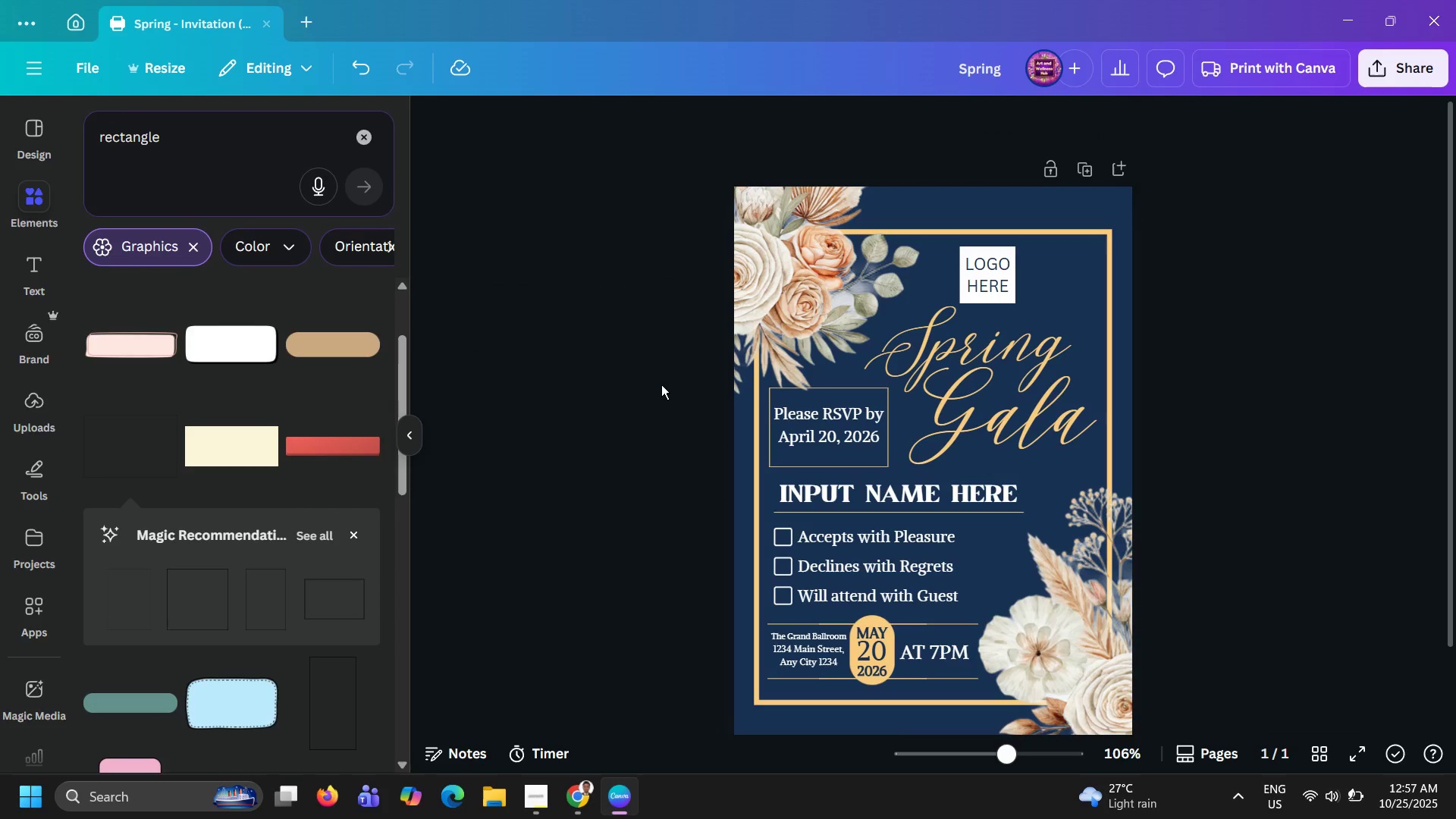 
key(Alt+AltLeft)
 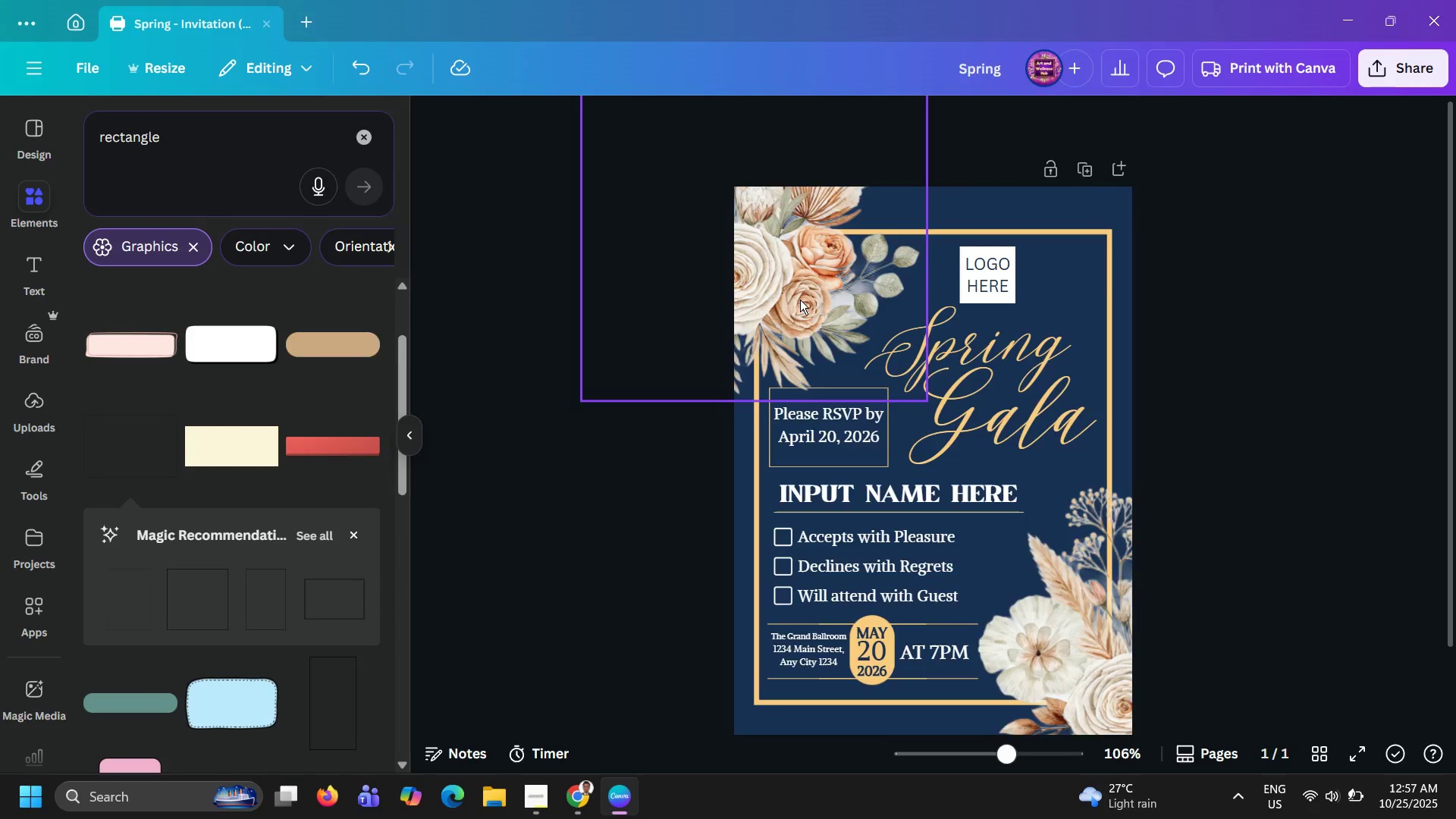 
key(Alt+Tab)